 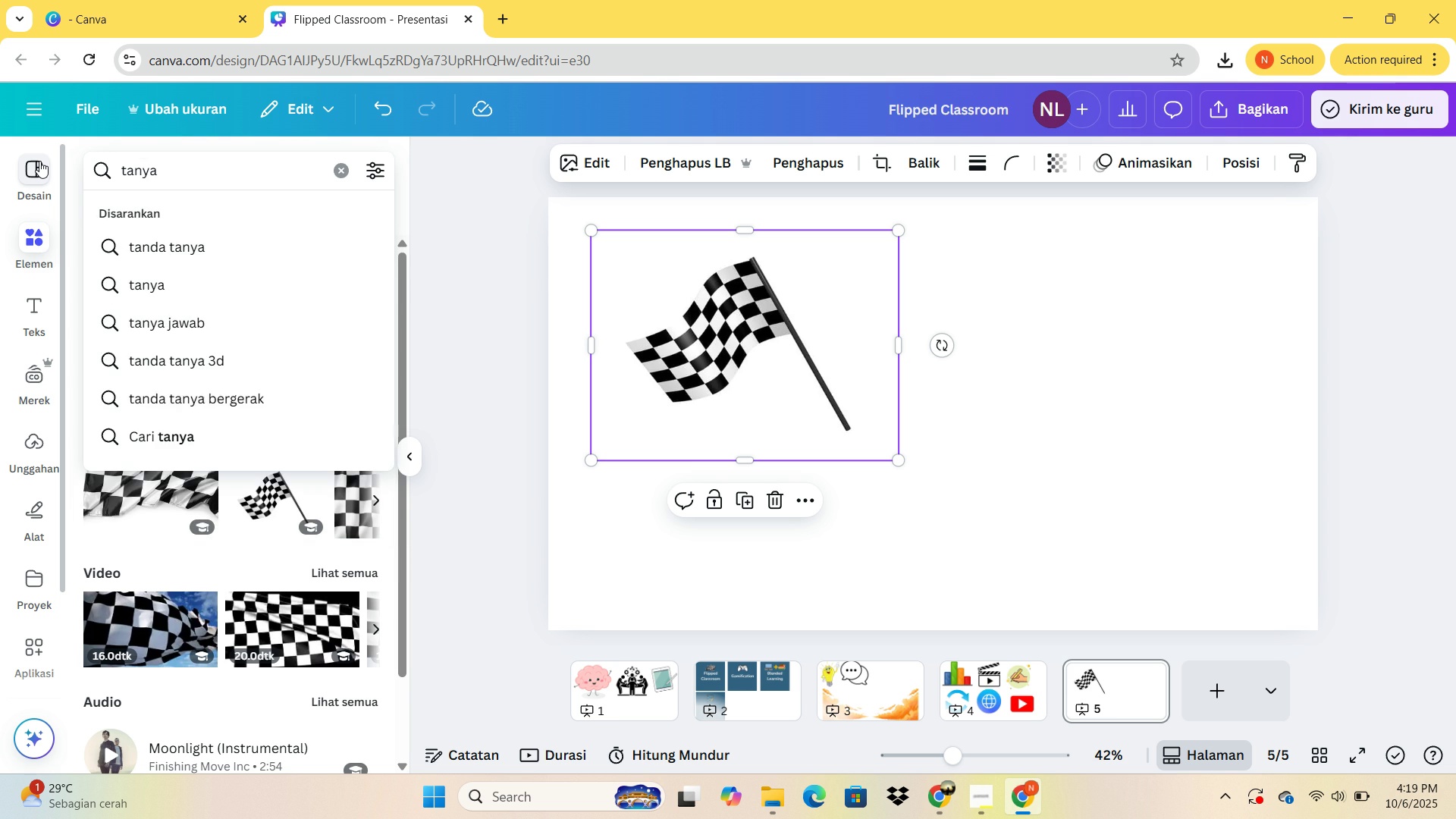 
key(Enter)
 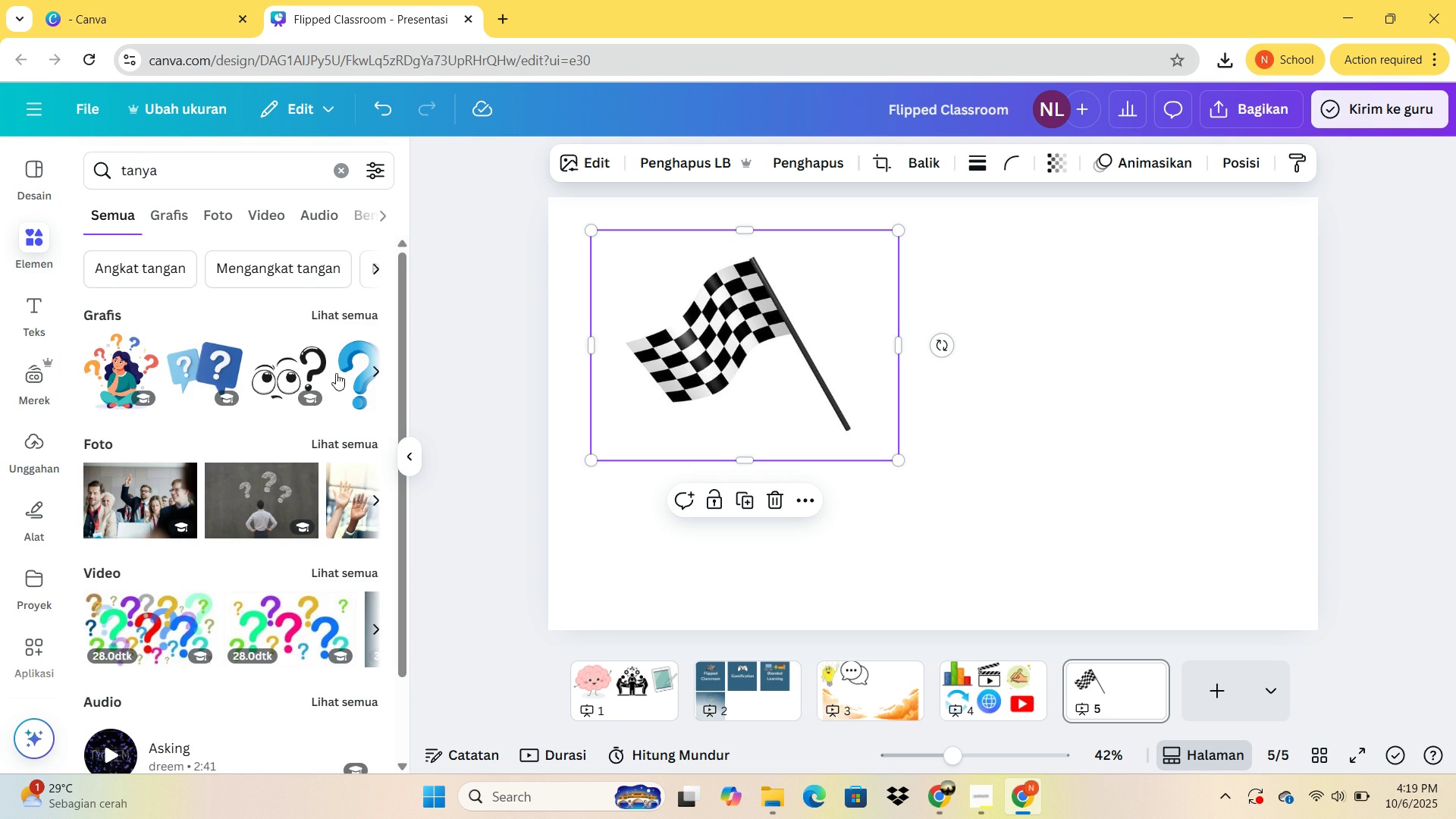 
left_click([377, 372])
 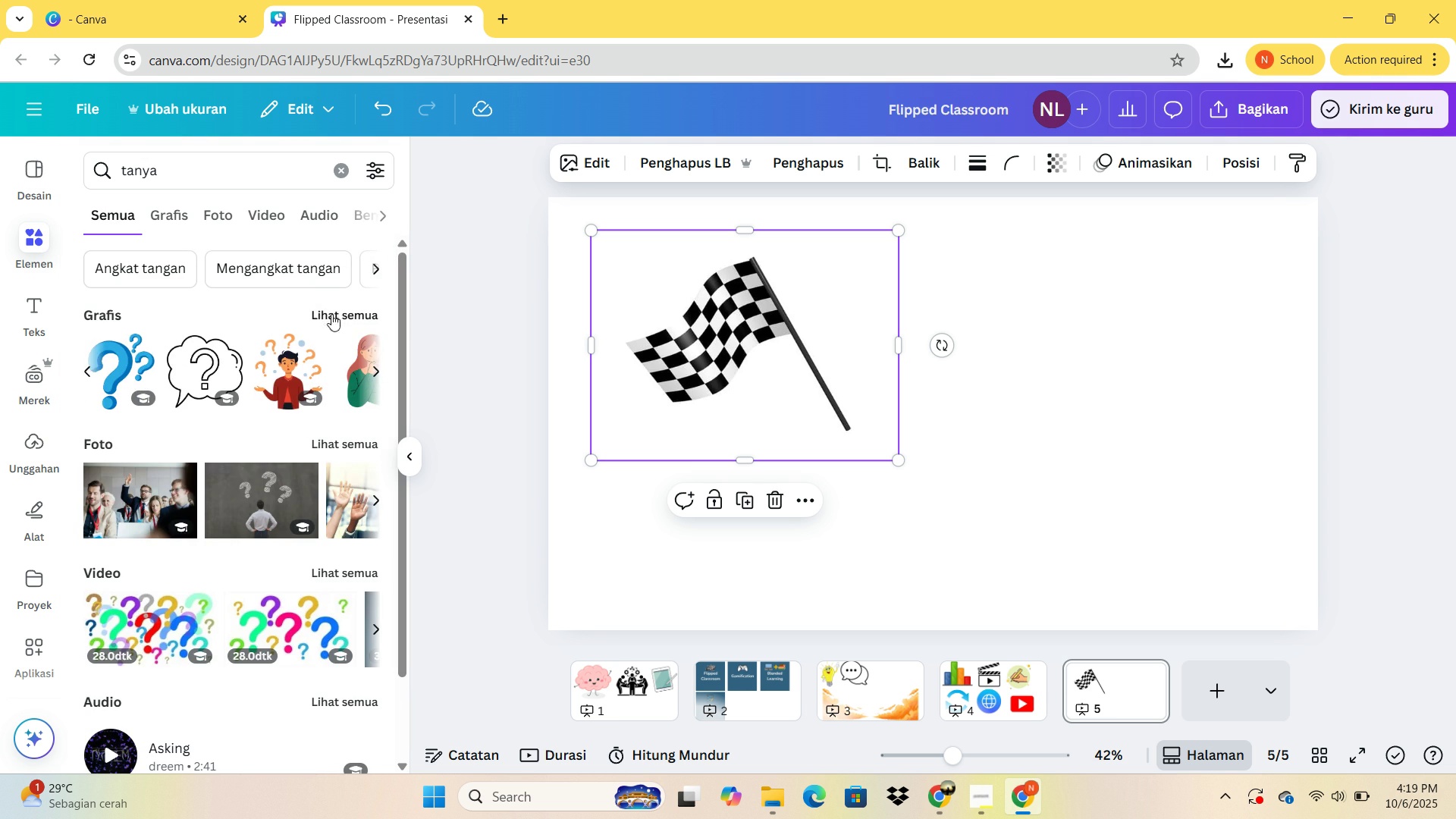 
left_click([331, 314])
 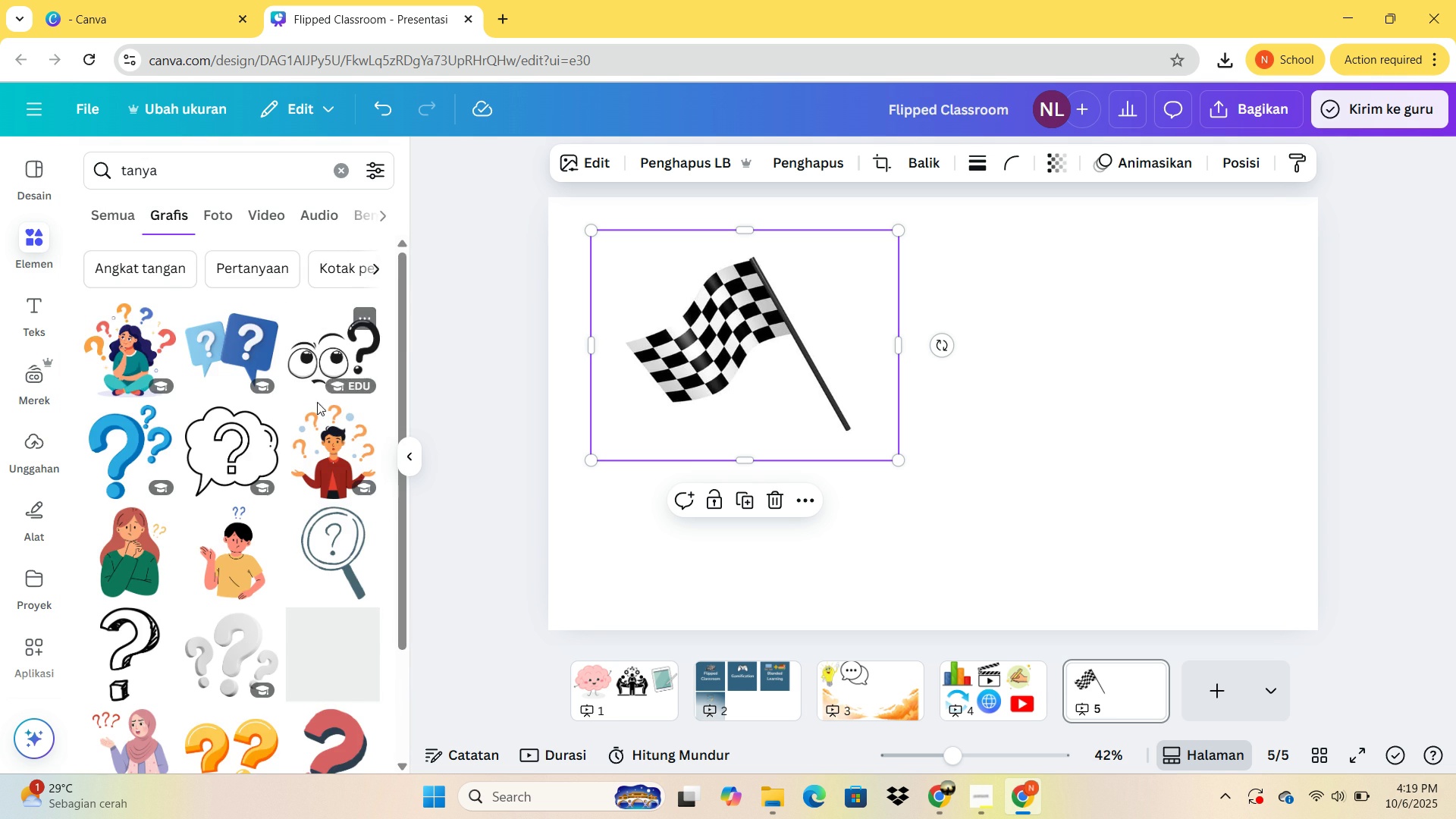 
scroll: coordinate [312, 542], scroll_direction: down, amount: 6.0
 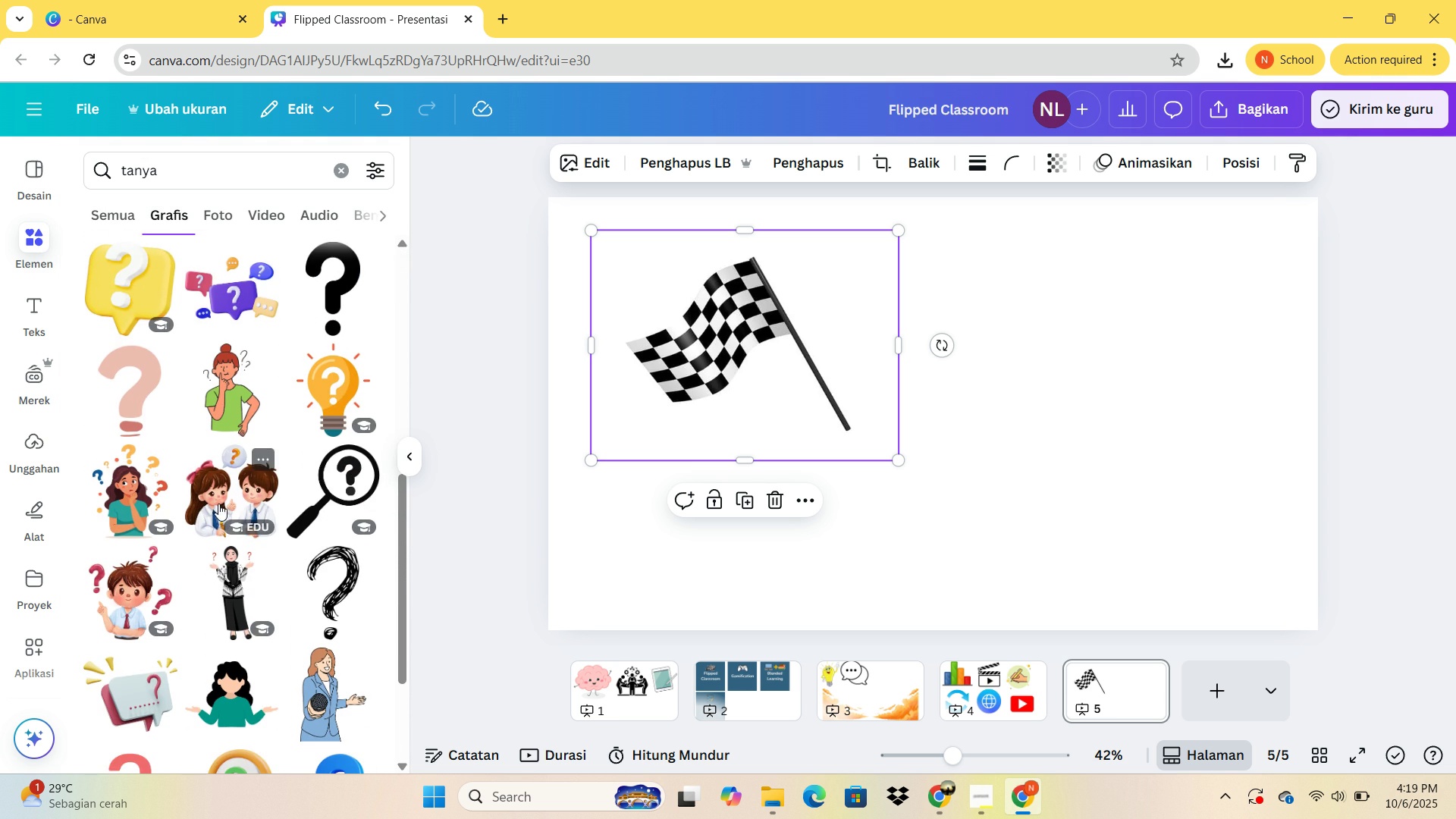 
scroll: coordinate [218, 425], scroll_direction: down, amount: 8.0
 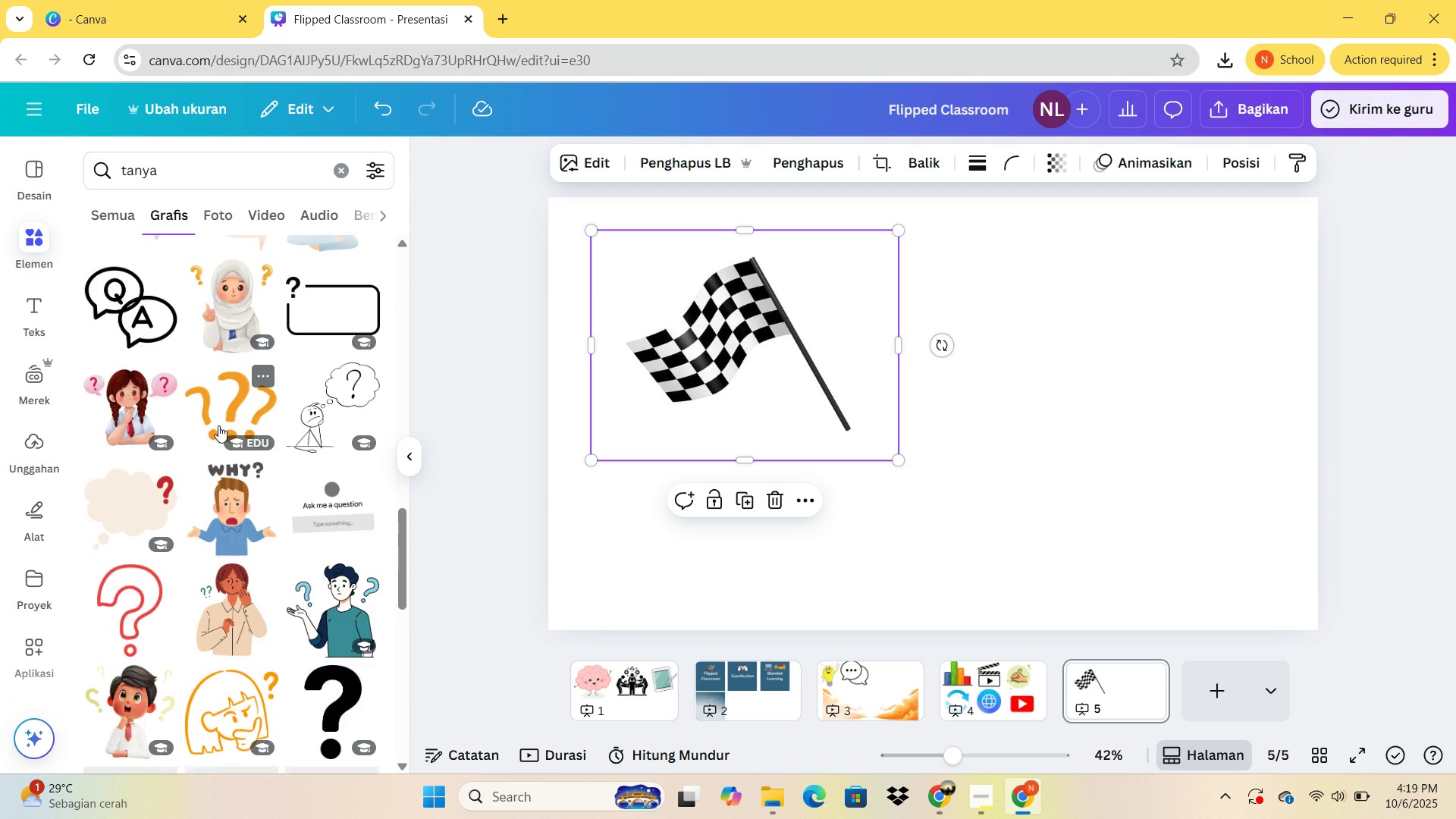 
scroll: coordinate [284, 638], scroll_direction: down, amount: 4.0
 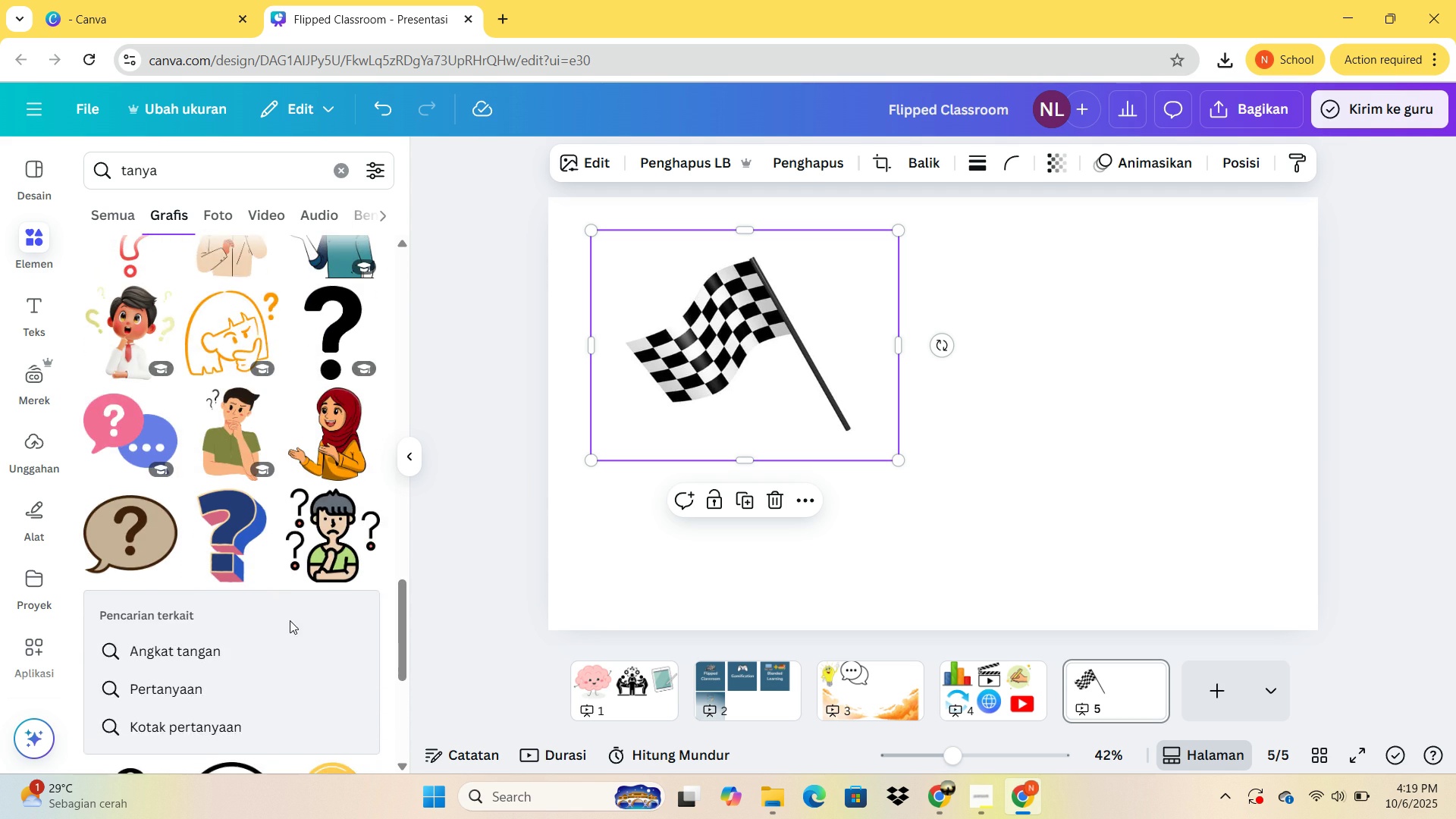 
scroll: coordinate [278, 497], scroll_direction: up, amount: 23.0
 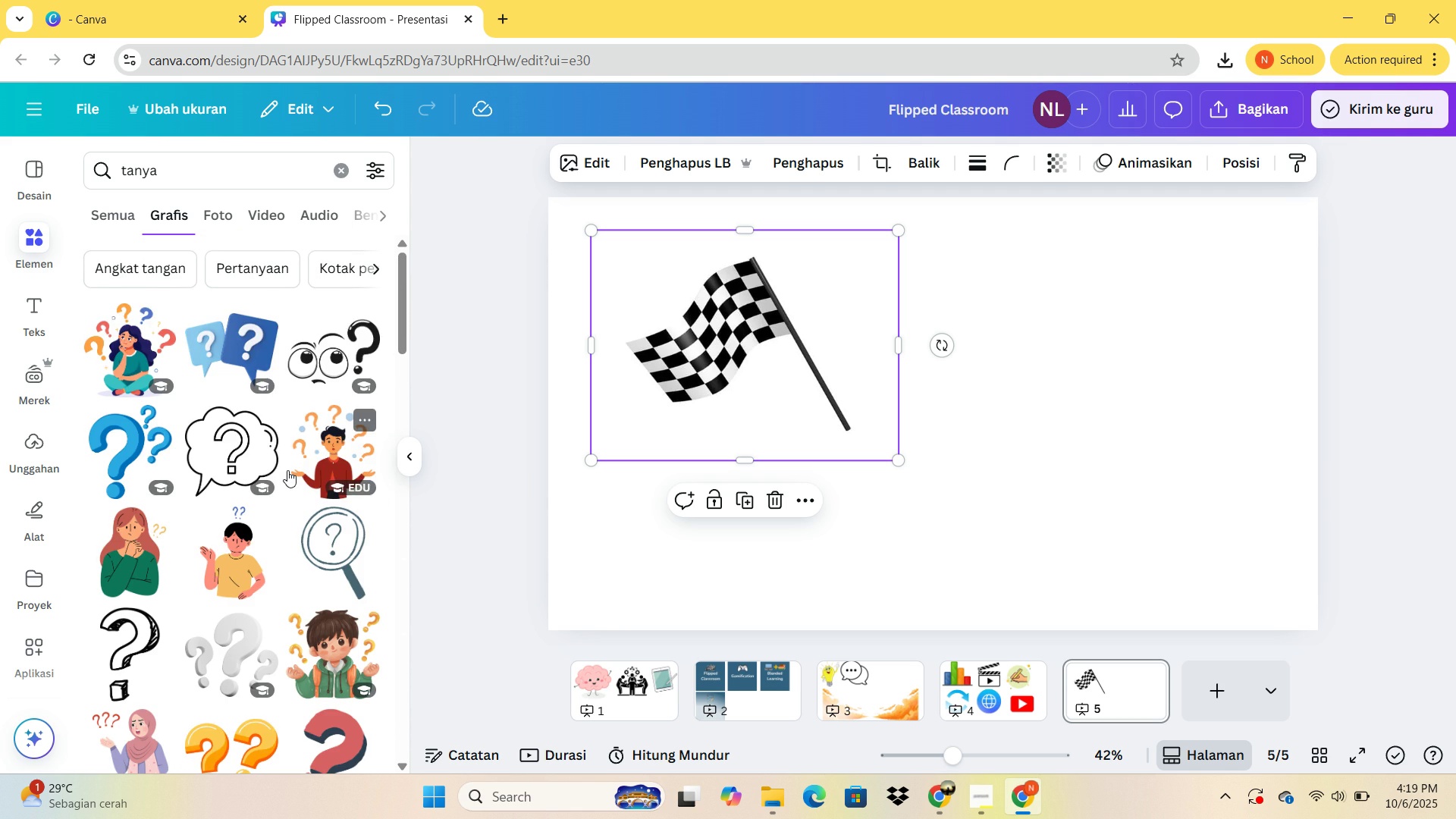 
scroll: coordinate [167, 494], scroll_direction: down, amount: 10.0
 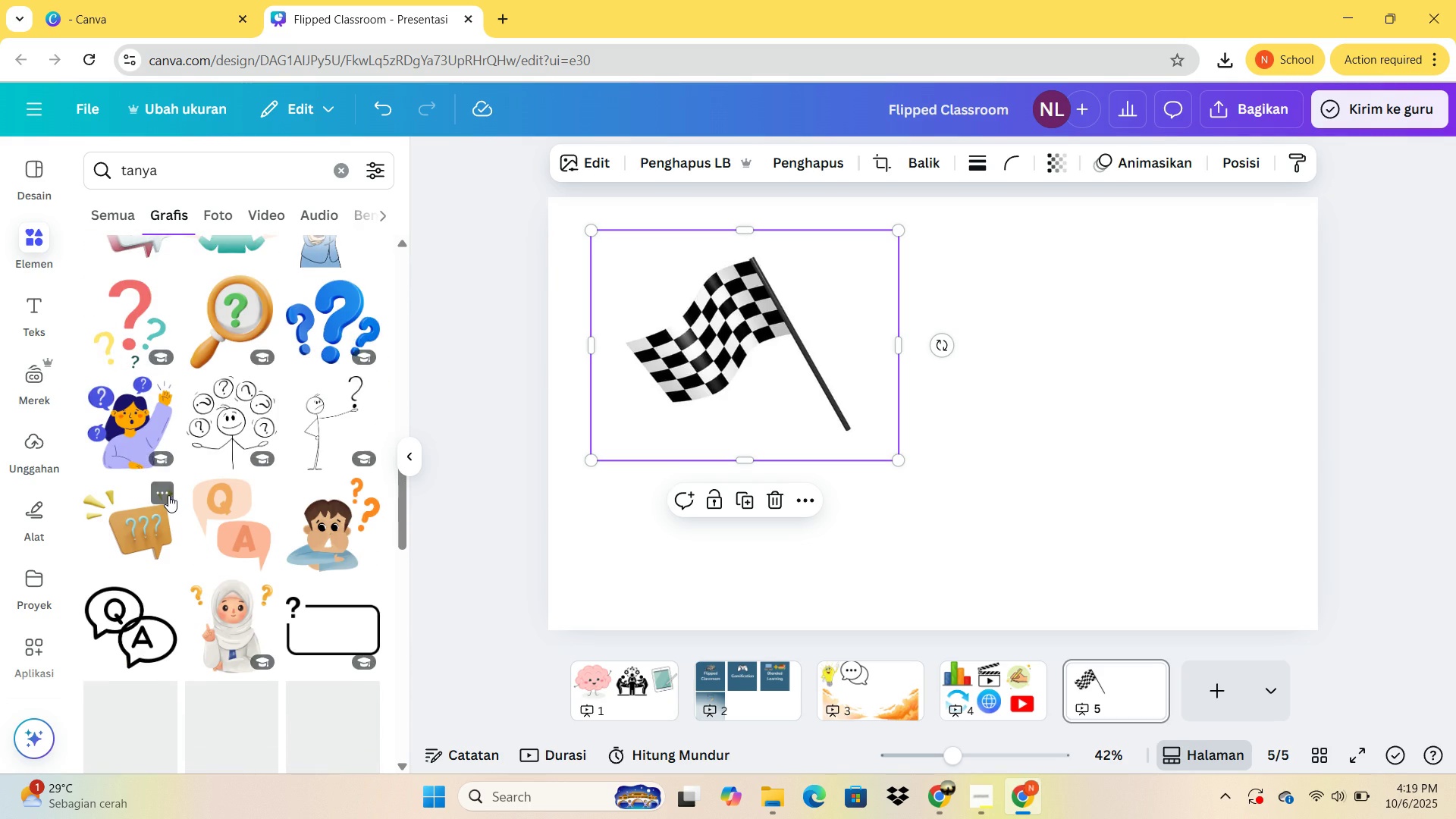 
scroll: coordinate [129, 403], scroll_direction: up, amount: 4.0
 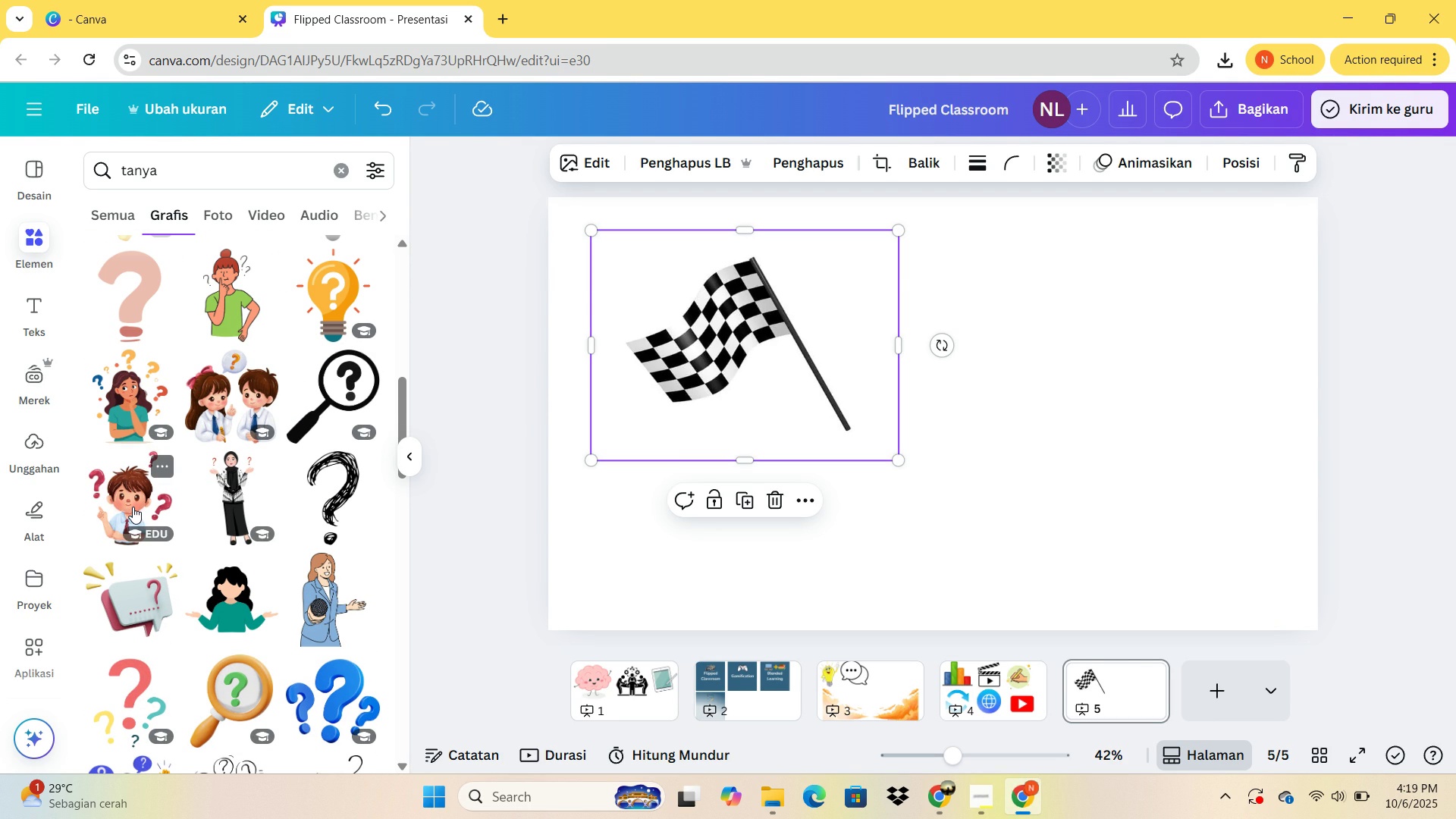 
left_click([133, 507])